 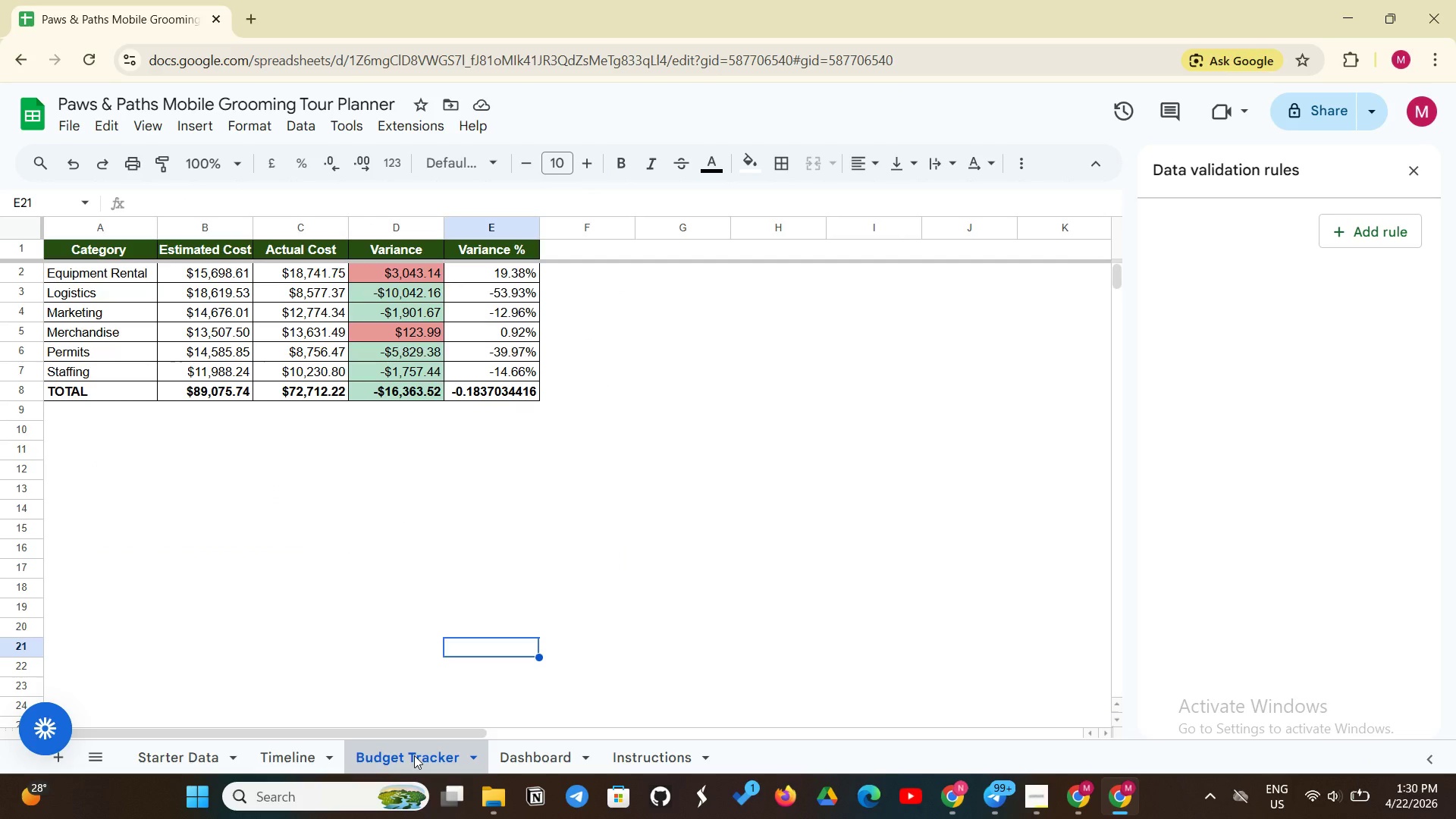 
left_click([293, 756])
 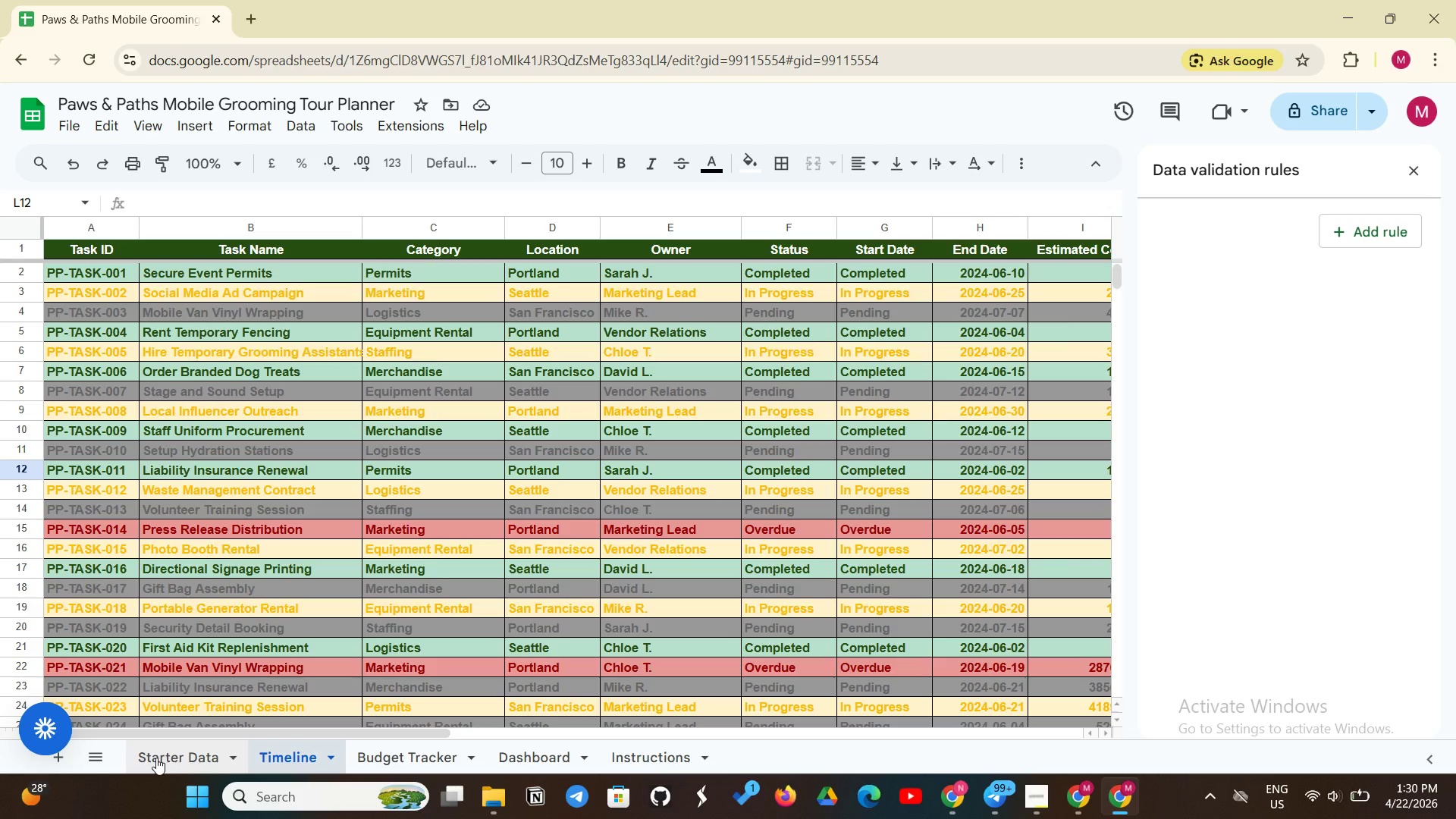 
left_click([156, 758])
 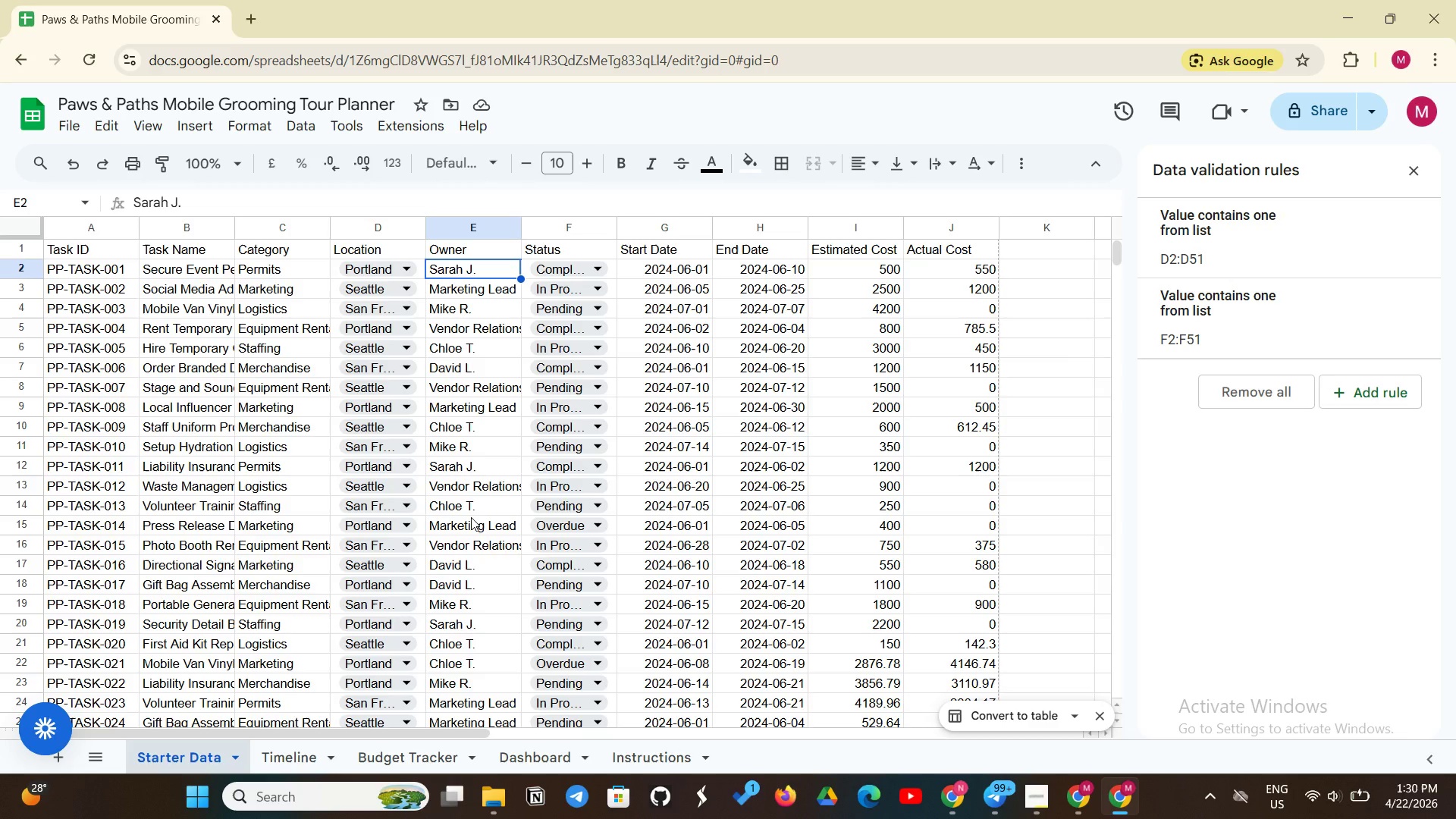 
wait(20.91)
 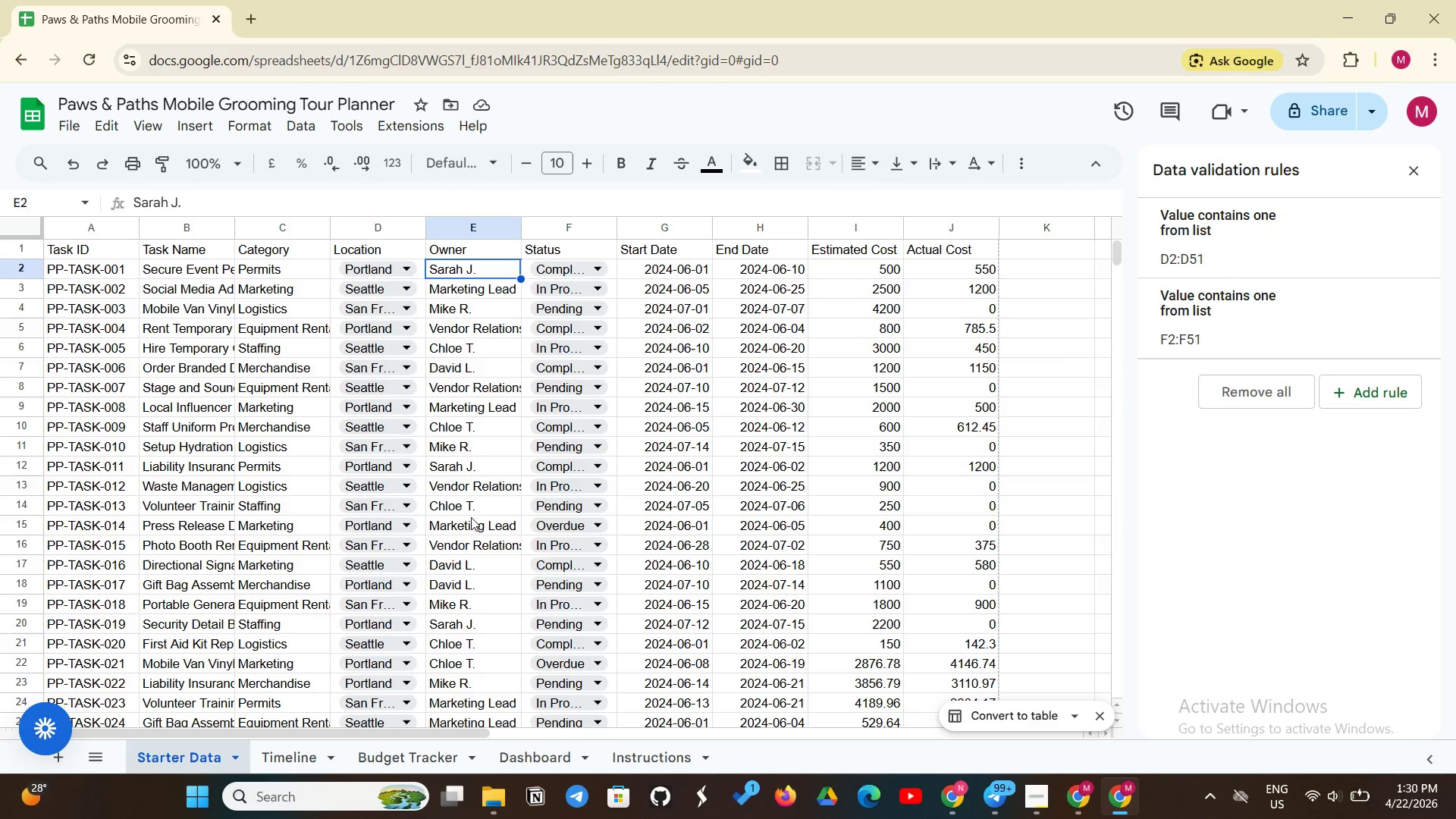 
left_click([392, 748])
 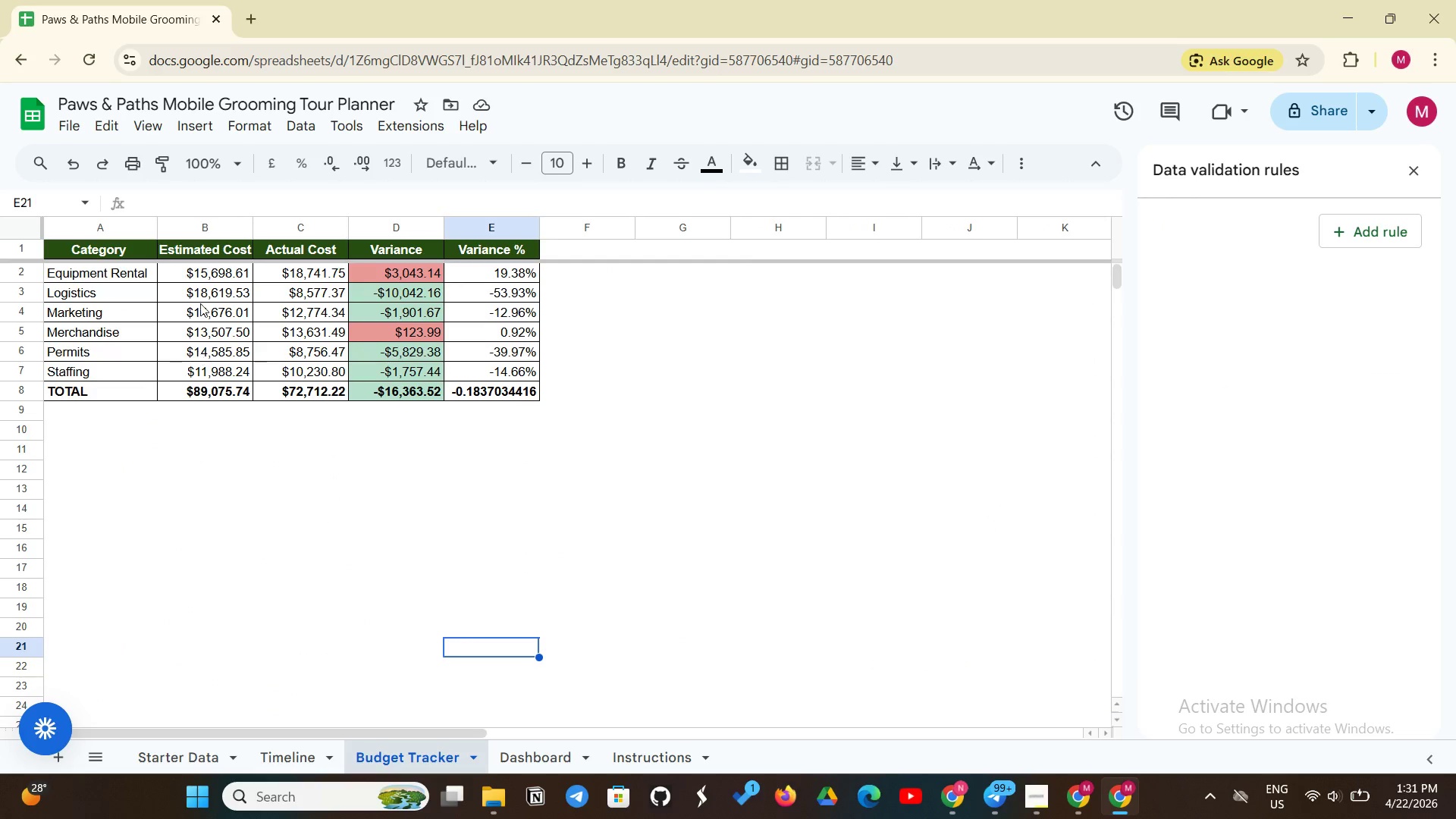 
left_click([221, 274])